 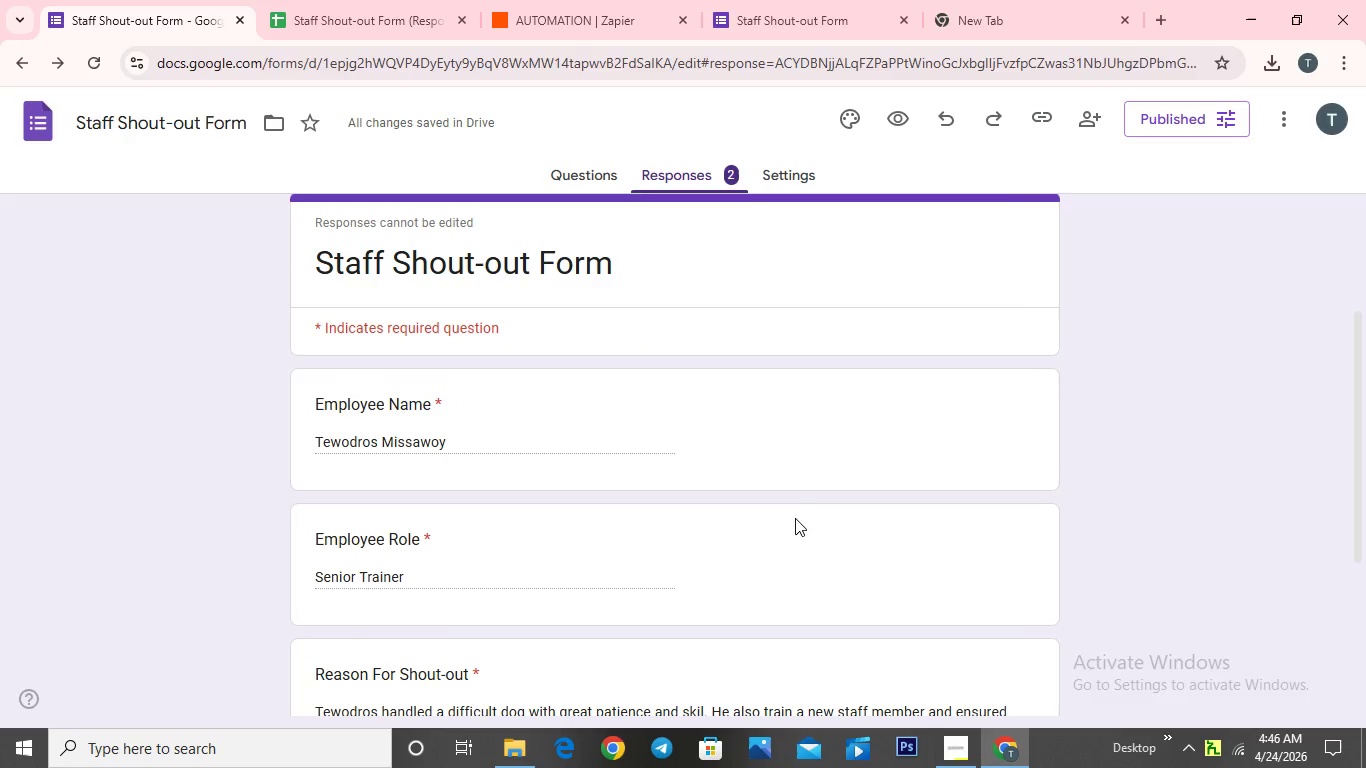 
scroll: coordinate [667, 463], scroll_direction: up, amount: 1.0
 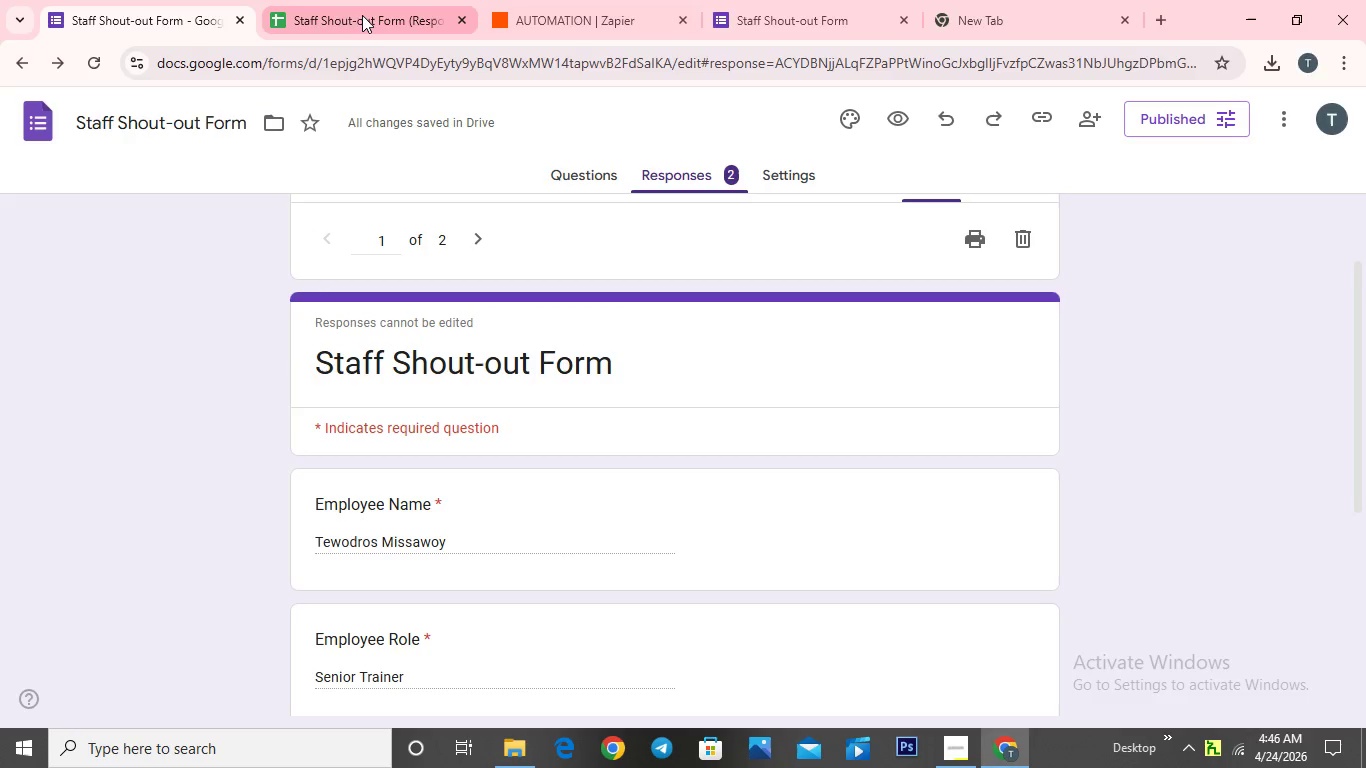 
left_click([337, 15])
 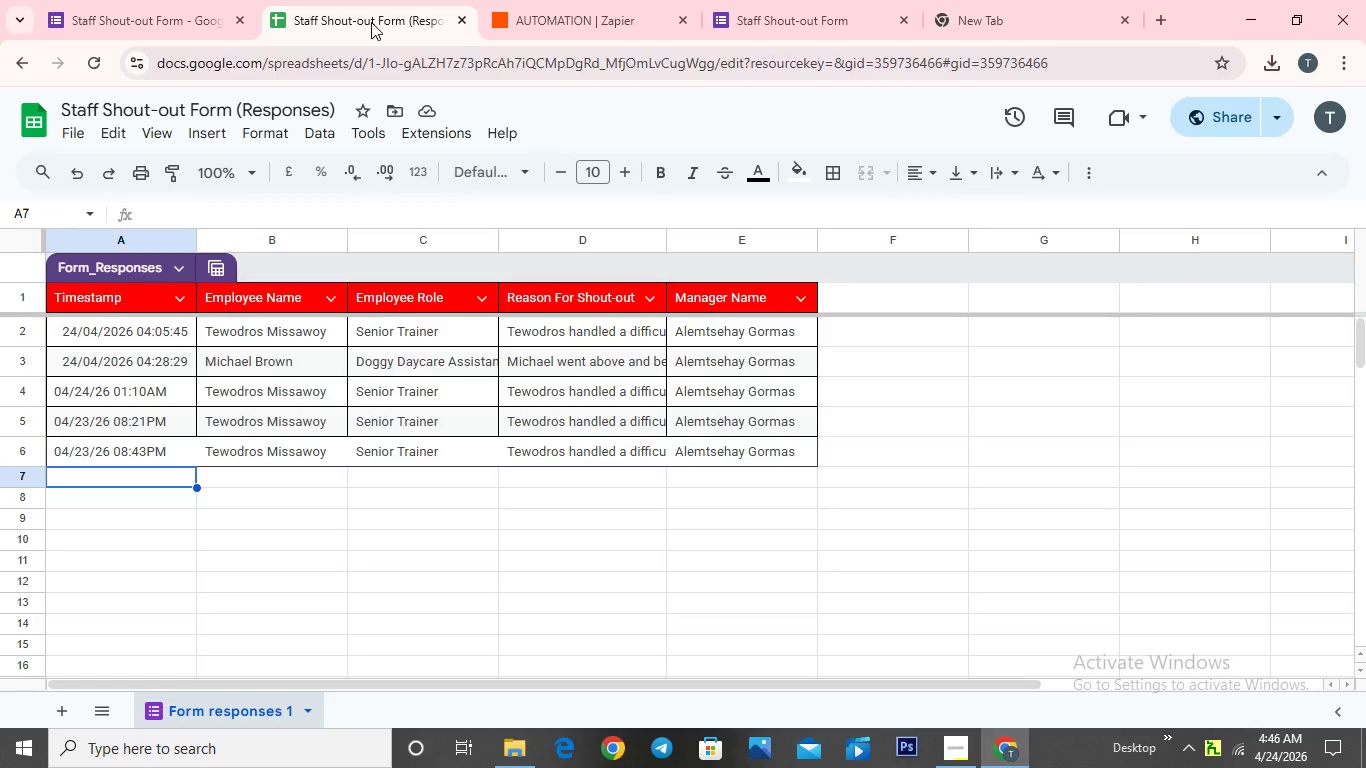 
scroll: coordinate [417, 322], scroll_direction: down, amount: 2.0
 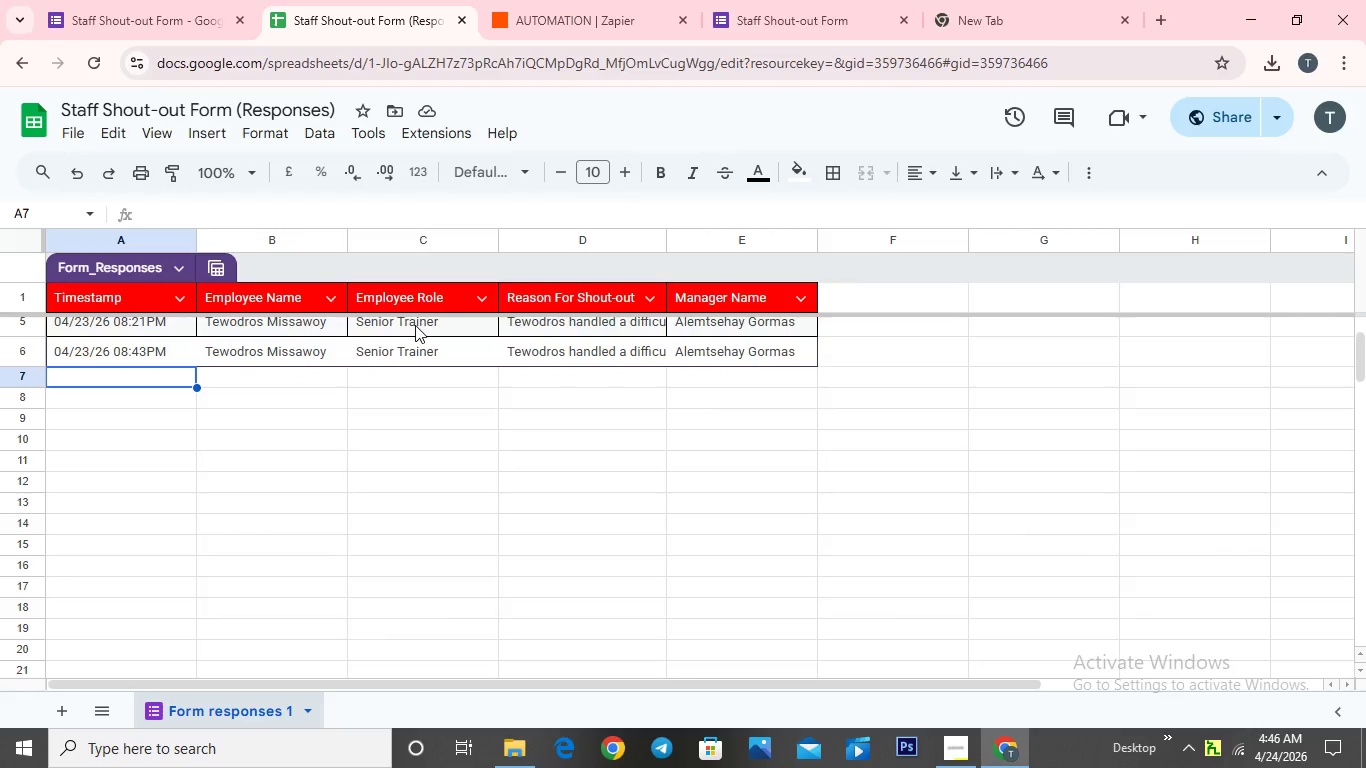 
scroll: coordinate [420, 382], scroll_direction: up, amount: 7.0
 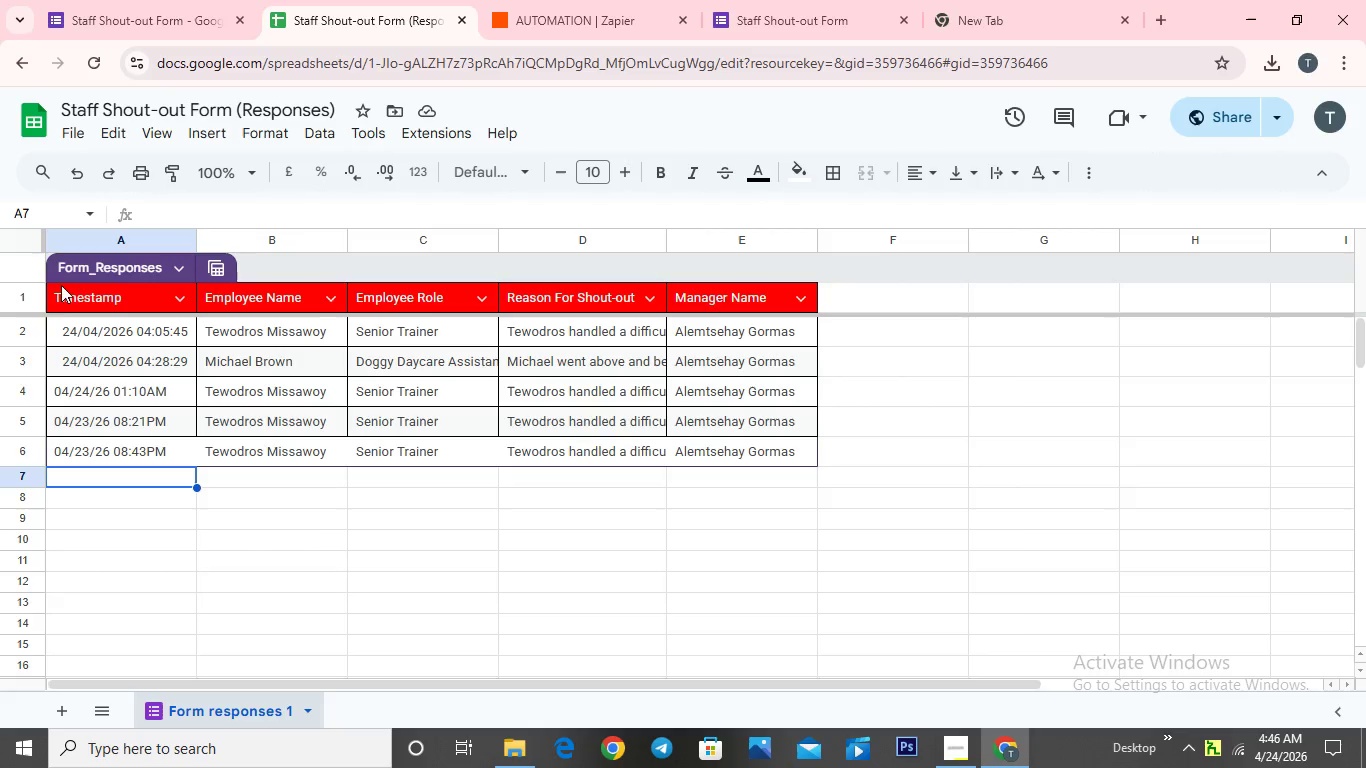 
left_click_drag(start_coordinate=[51, 289], to_coordinate=[718, 303])
 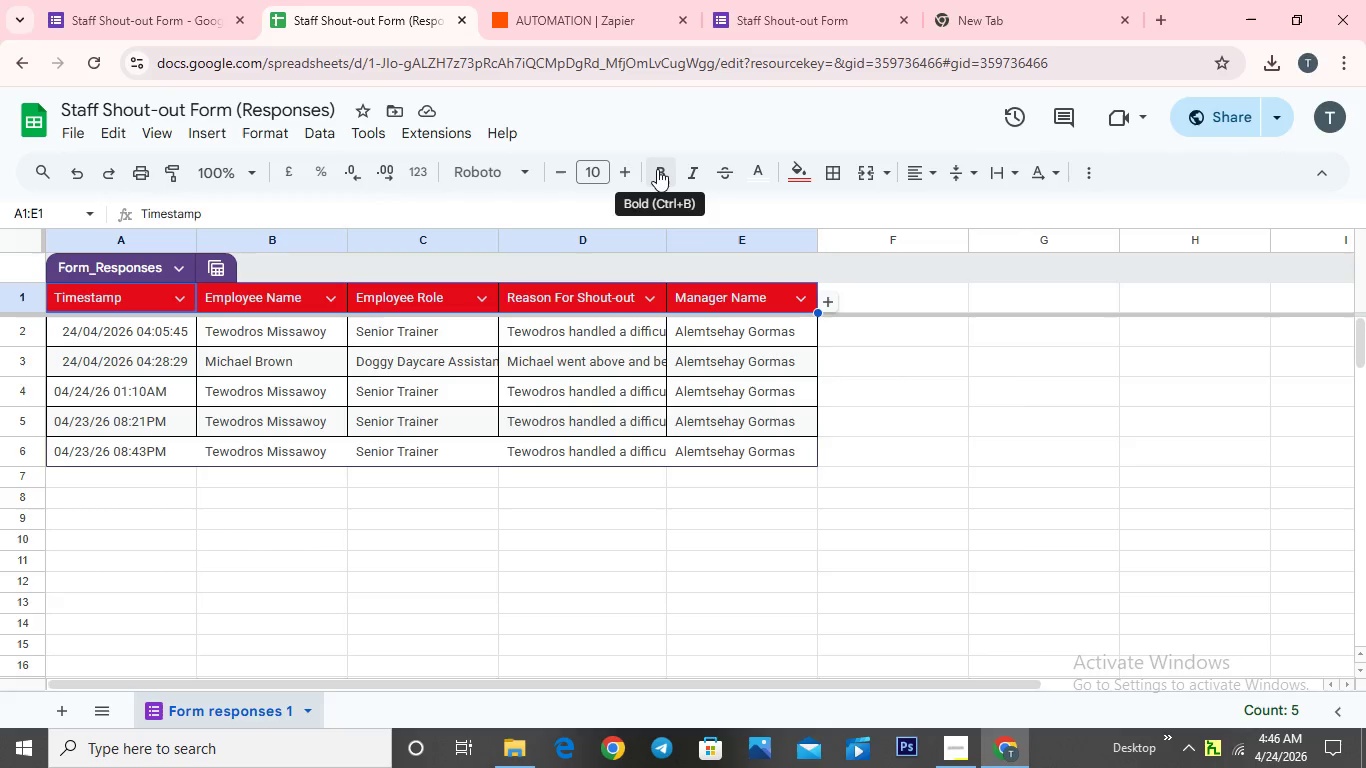 
left_click([658, 169])
 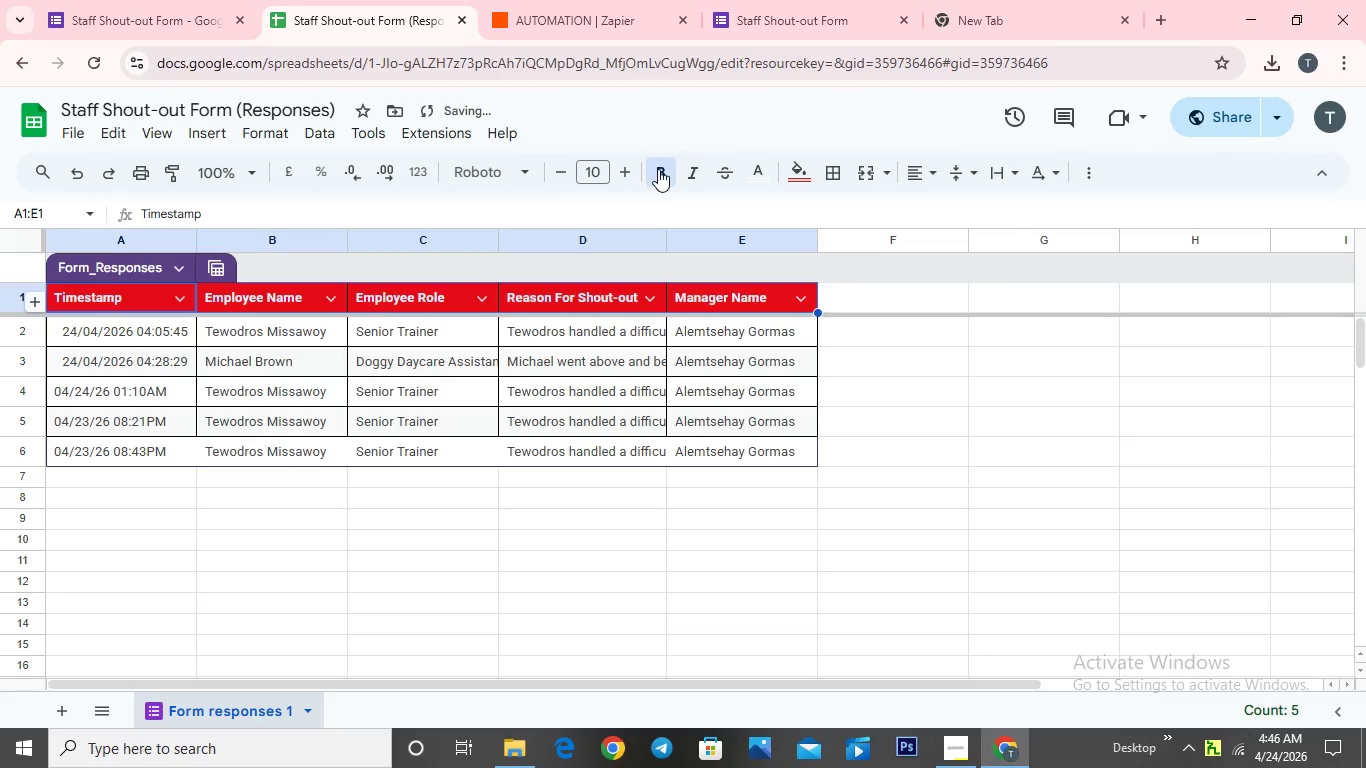 
mouse_move([668, 181])
 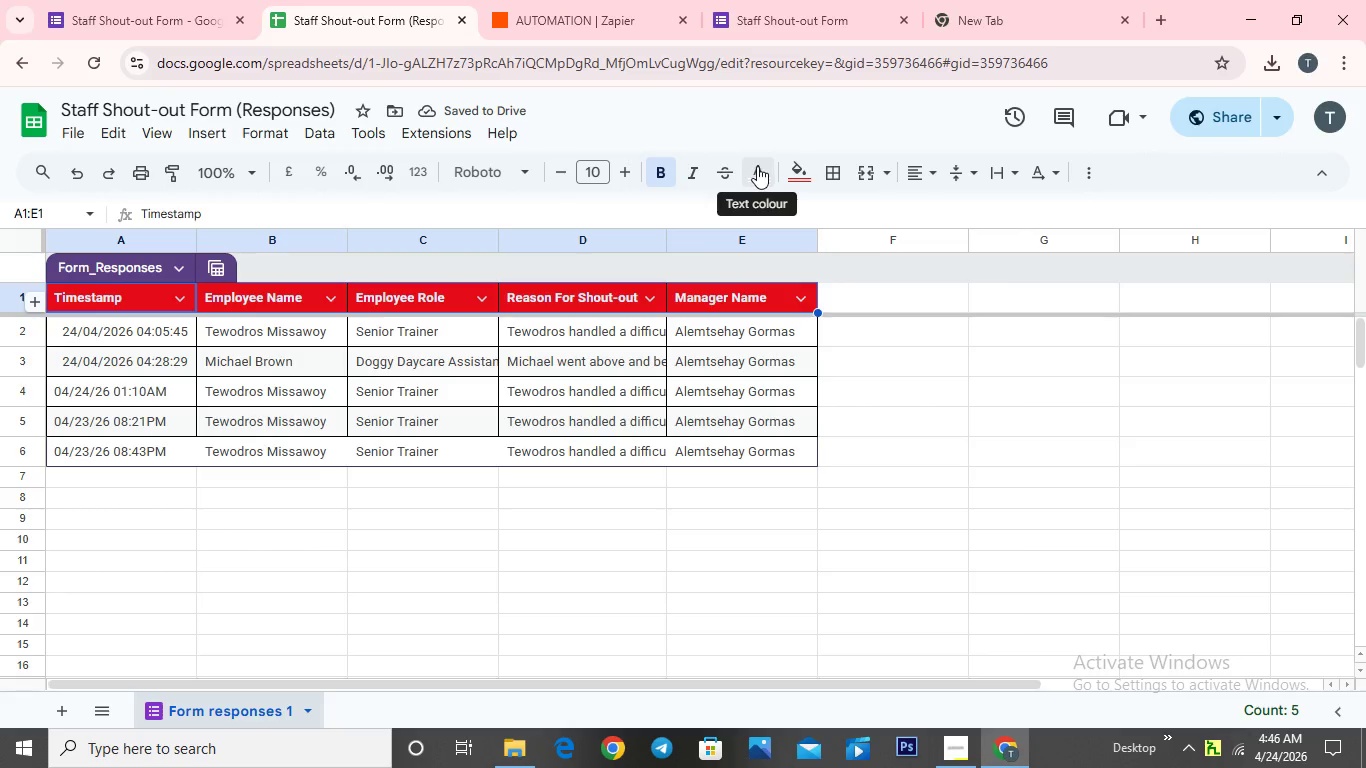 
left_click([757, 166])
 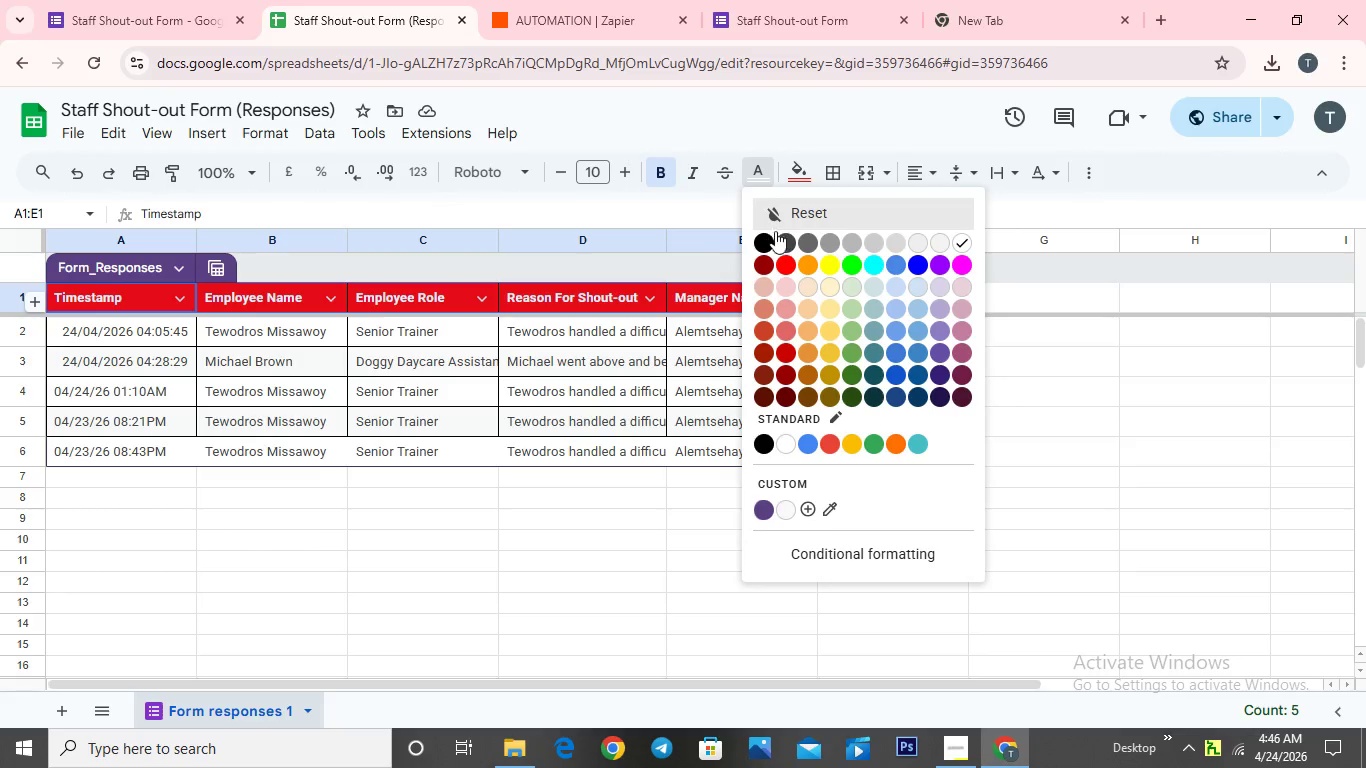 
left_click([781, 237])
 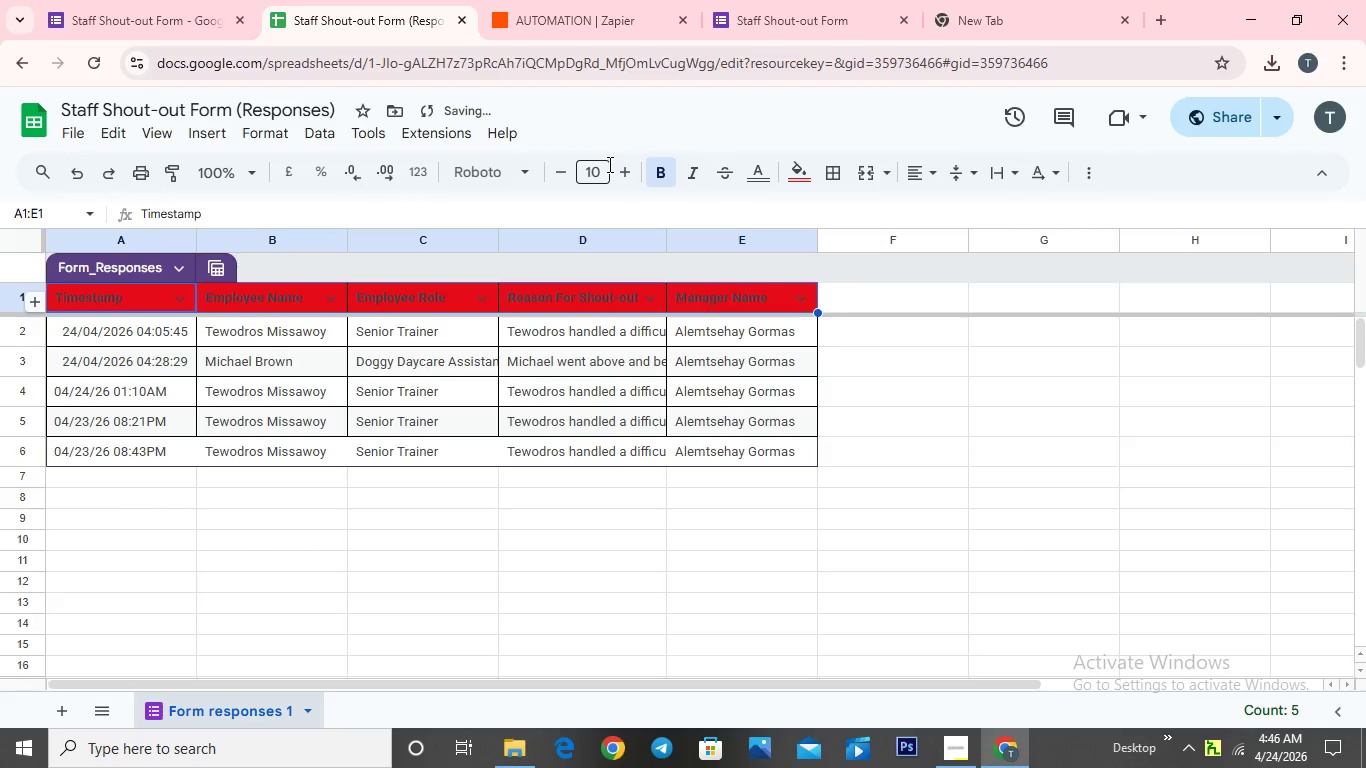 
left_click([628, 169])
 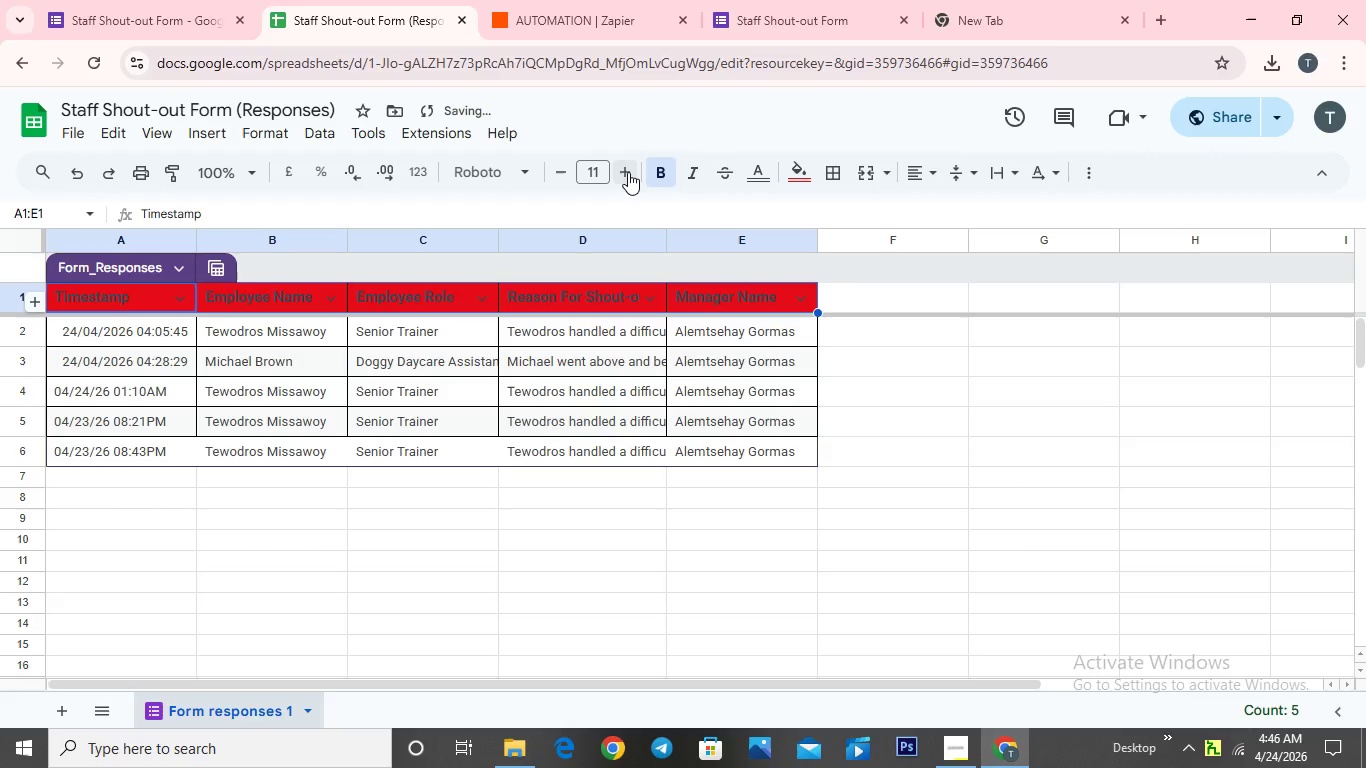 
left_click([628, 172])
 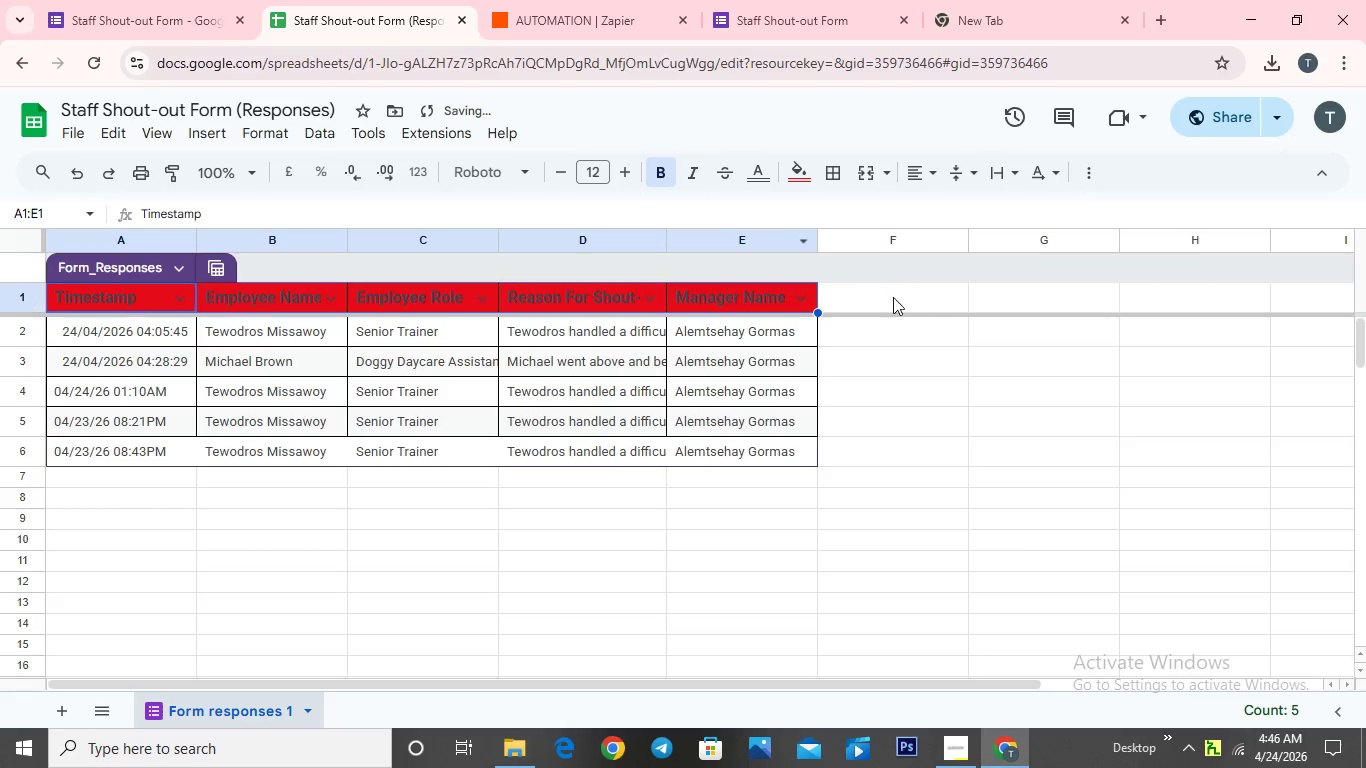 
left_click([876, 362])
 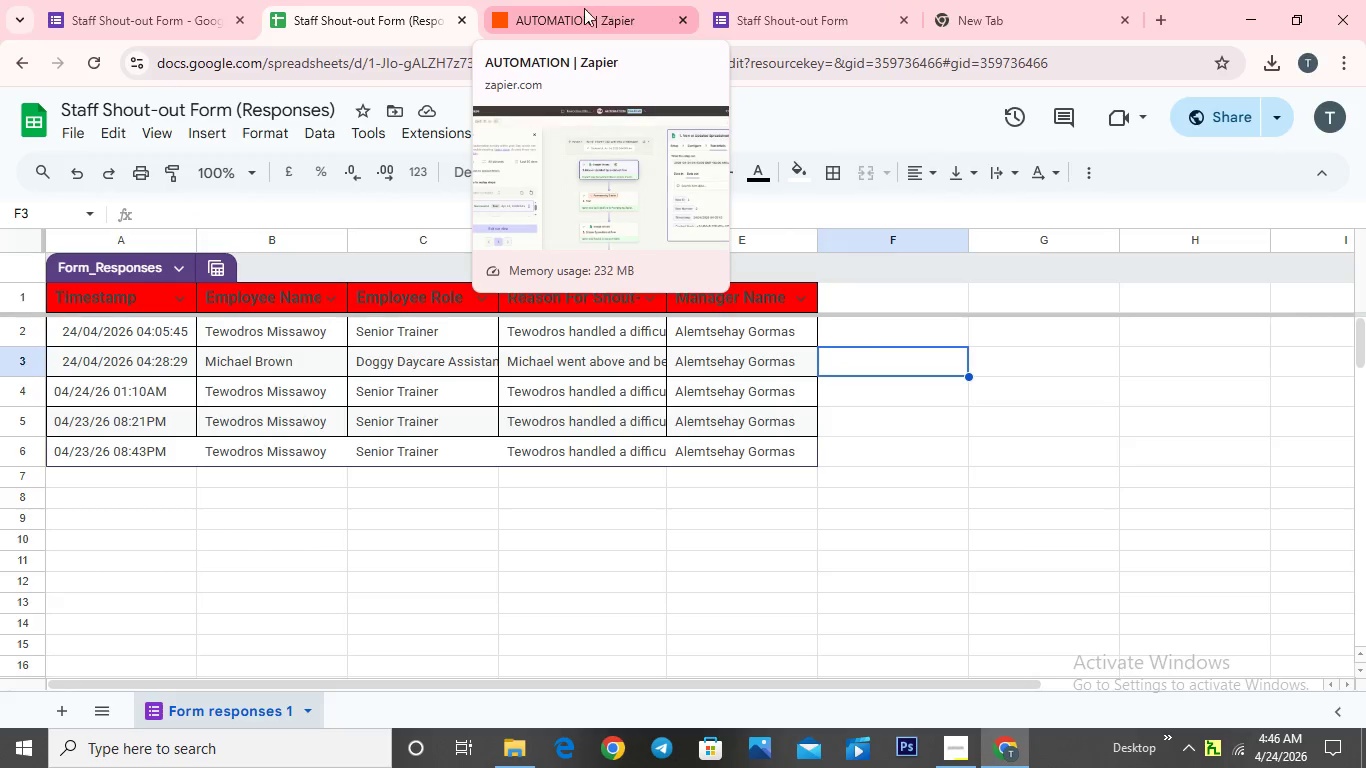 
wait(9.34)
 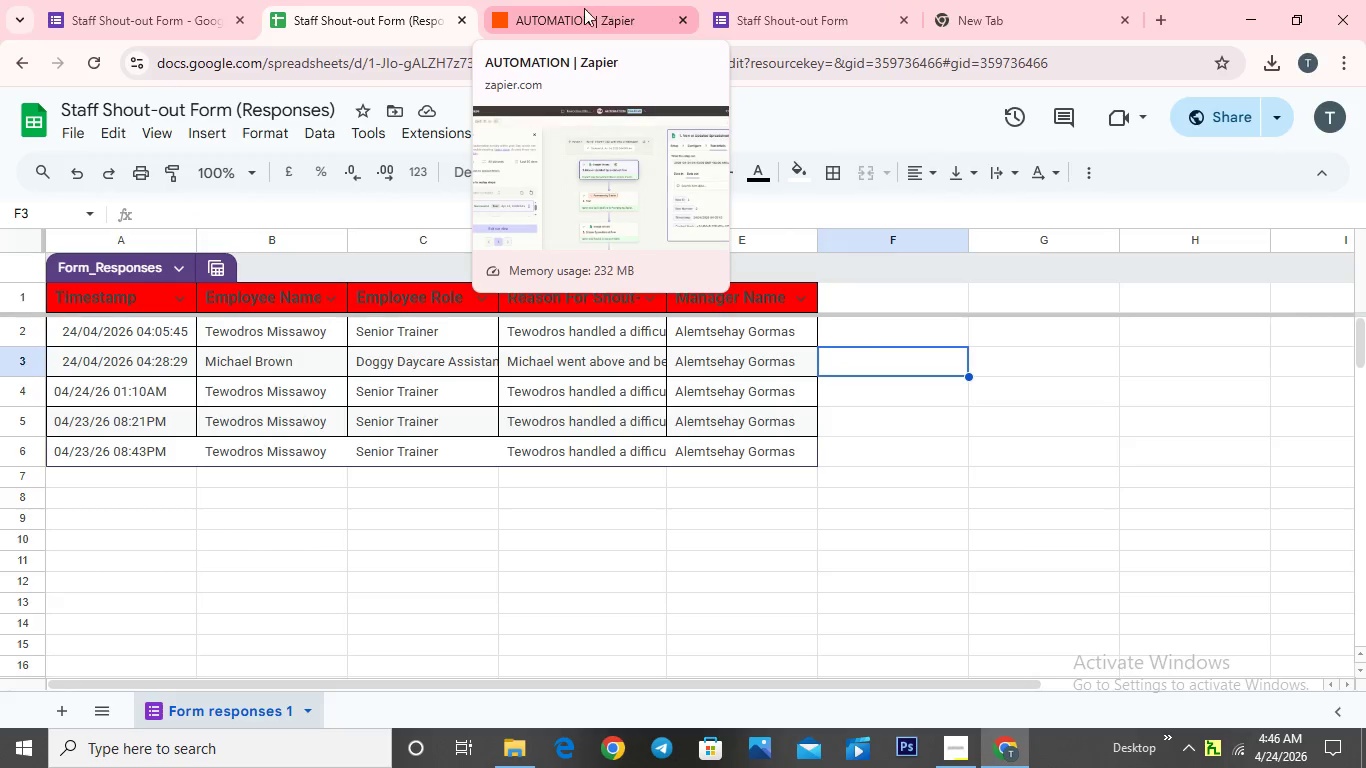 
scroll: coordinate [670, 320], scroll_direction: down, amount: 4.0
 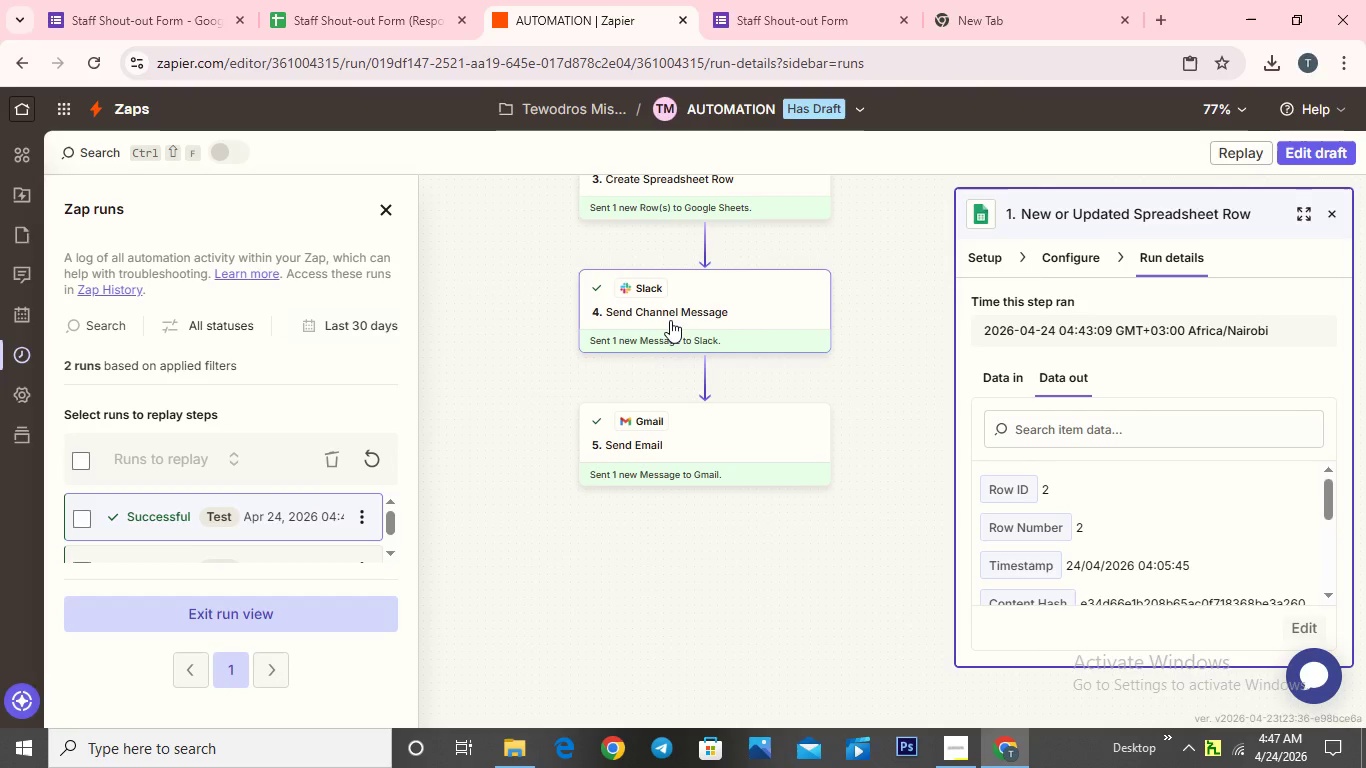 
scroll: coordinate [733, 372], scroll_direction: up, amount: 15.0
 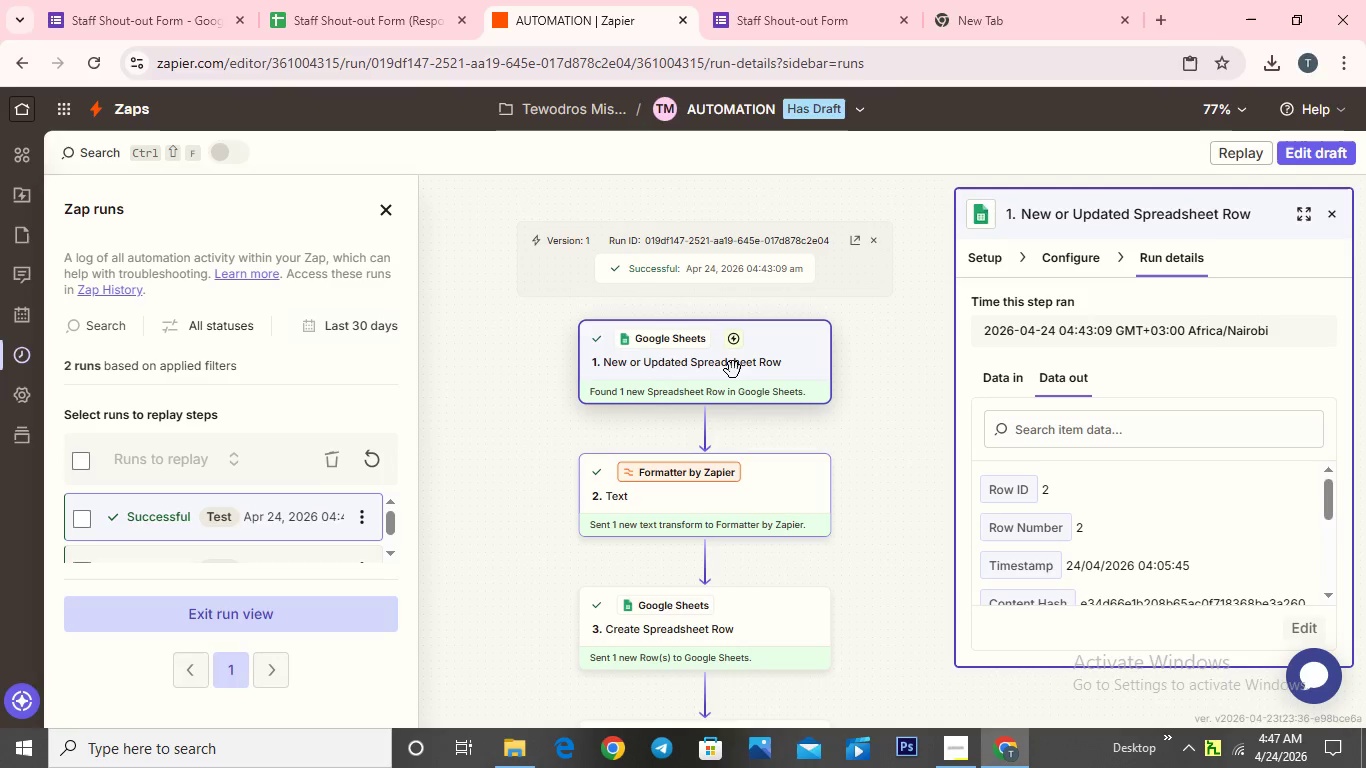 
scroll: coordinate [733, 370], scroll_direction: down, amount: 2.0
 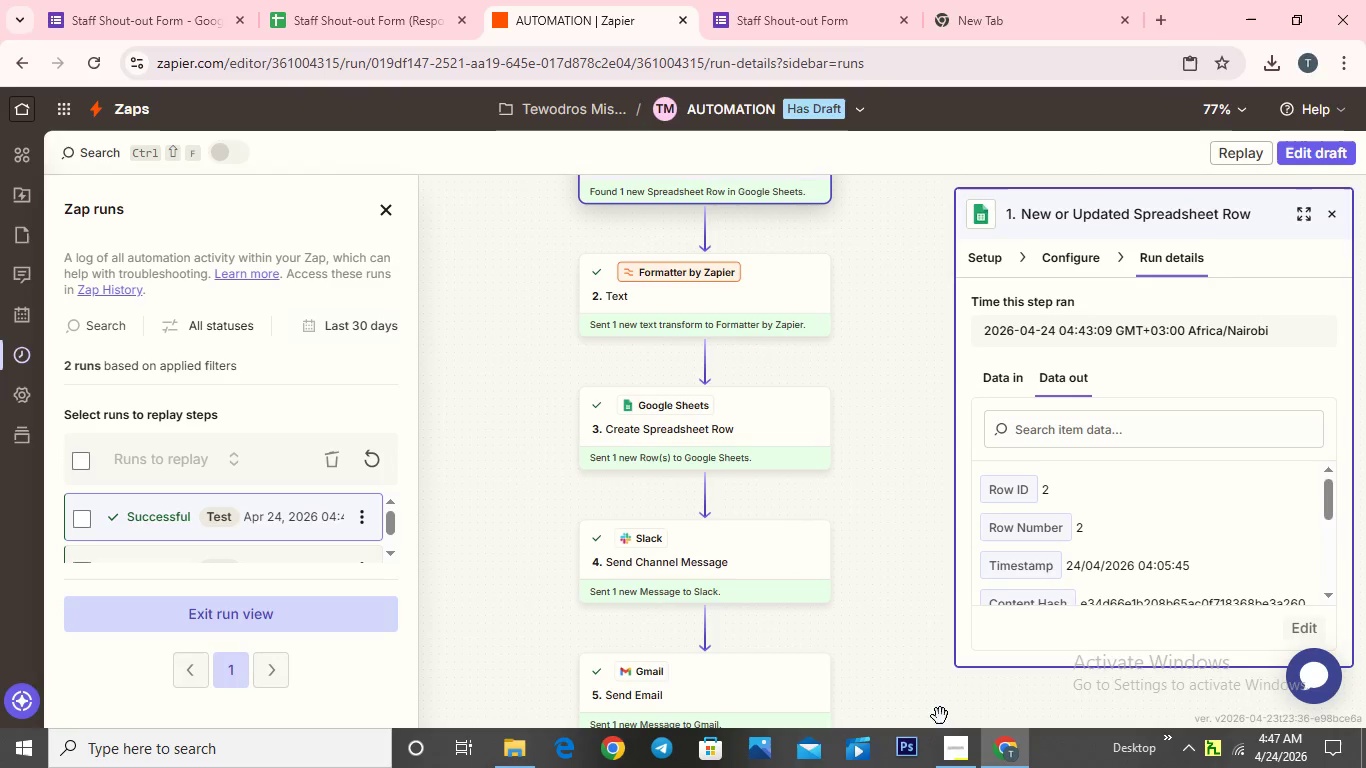 
left_click([963, 751])